 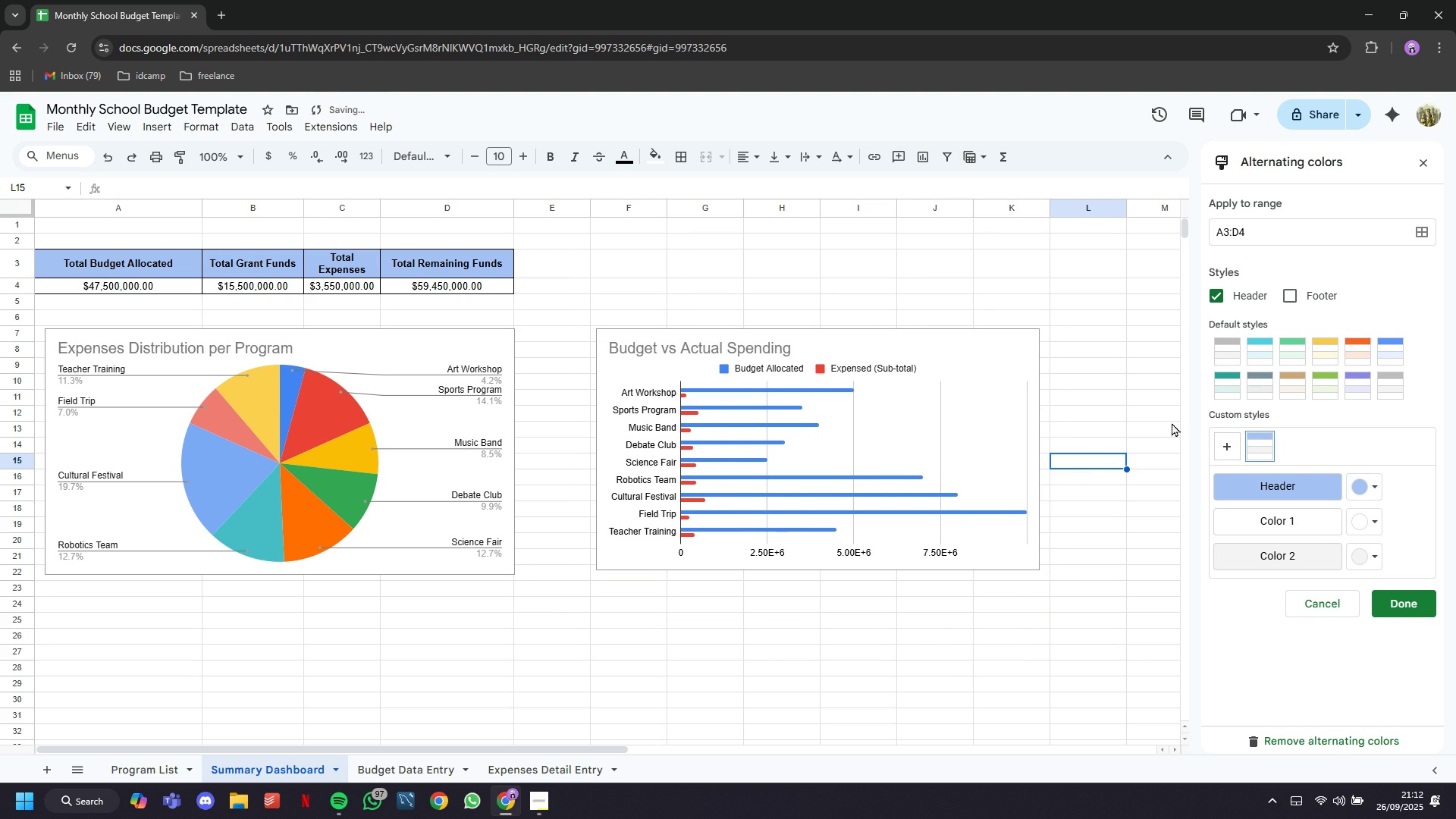 
left_click([1429, 163])
 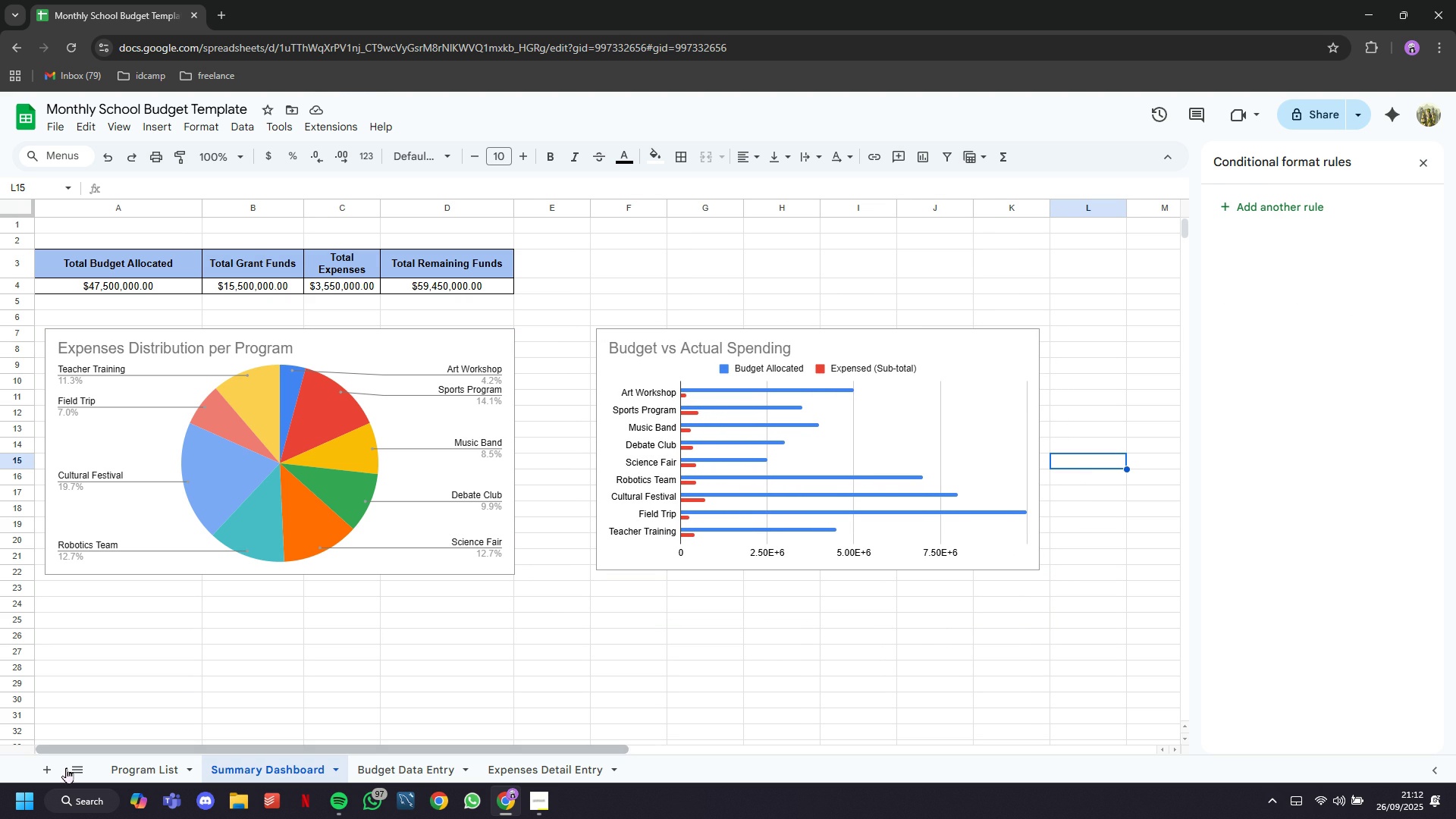 
left_click([50, 771])
 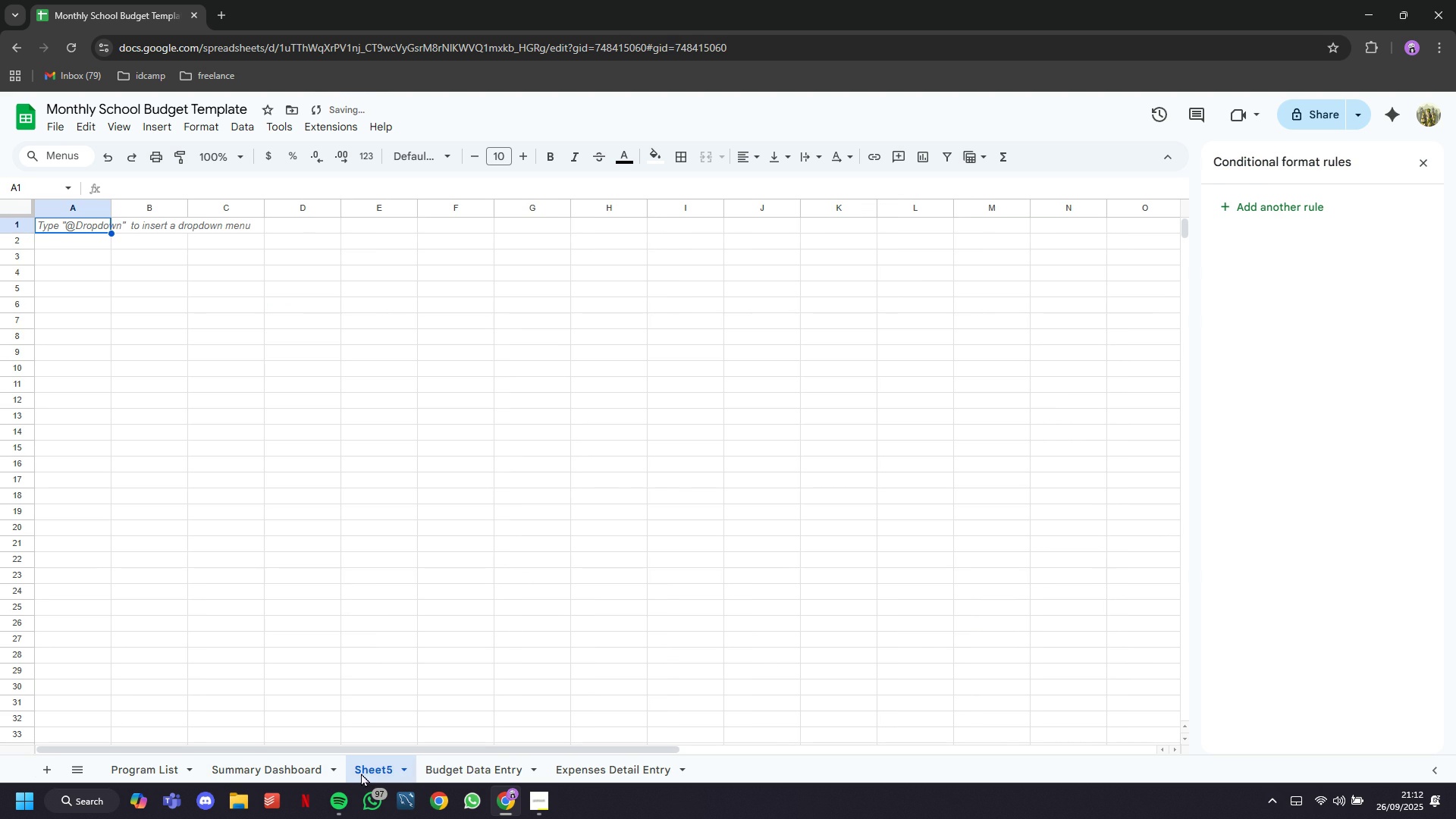 
double_click([371, 771])
 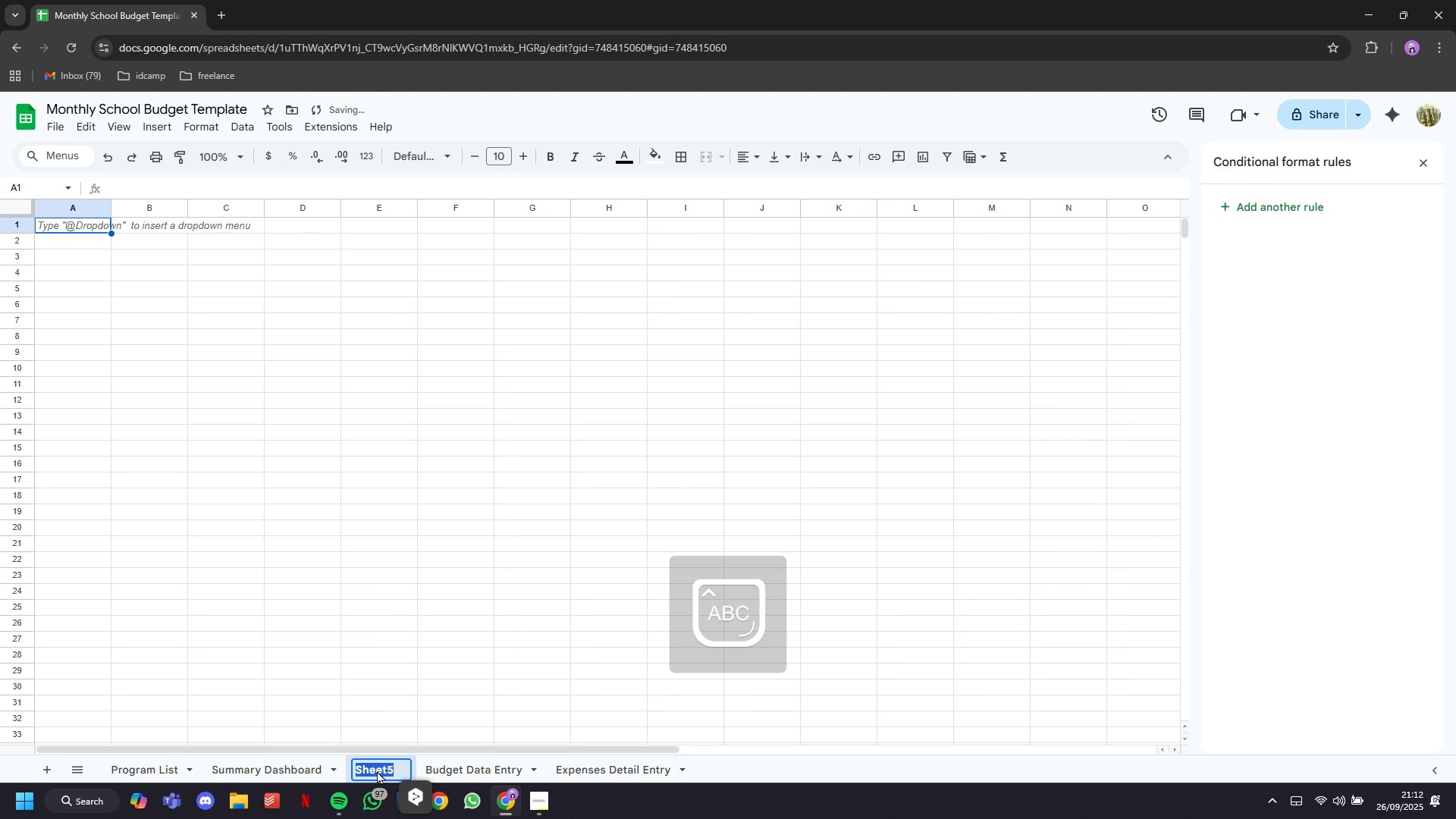 
type(Assum)
 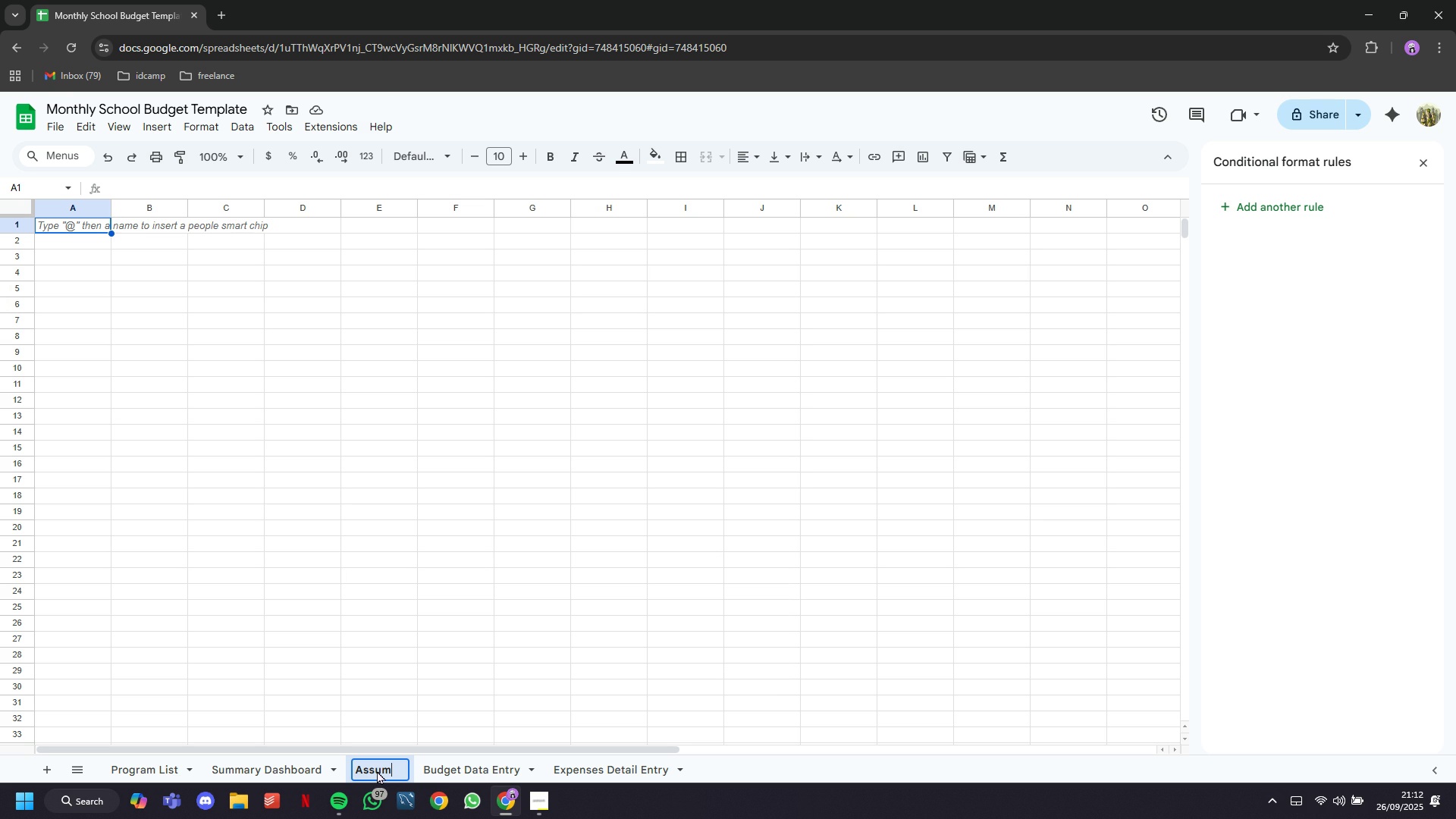 
wait(5.17)
 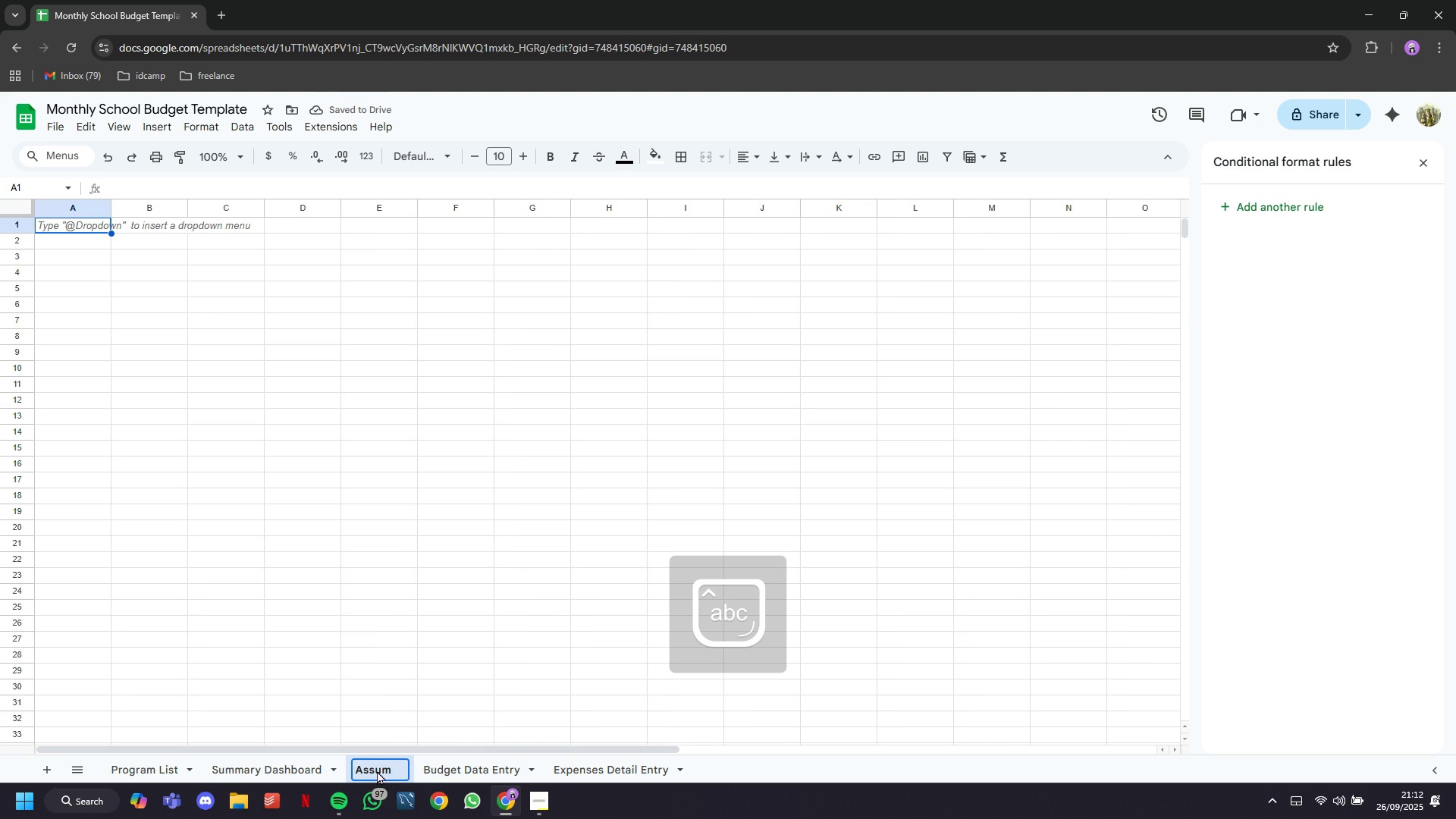 
type(pton)